 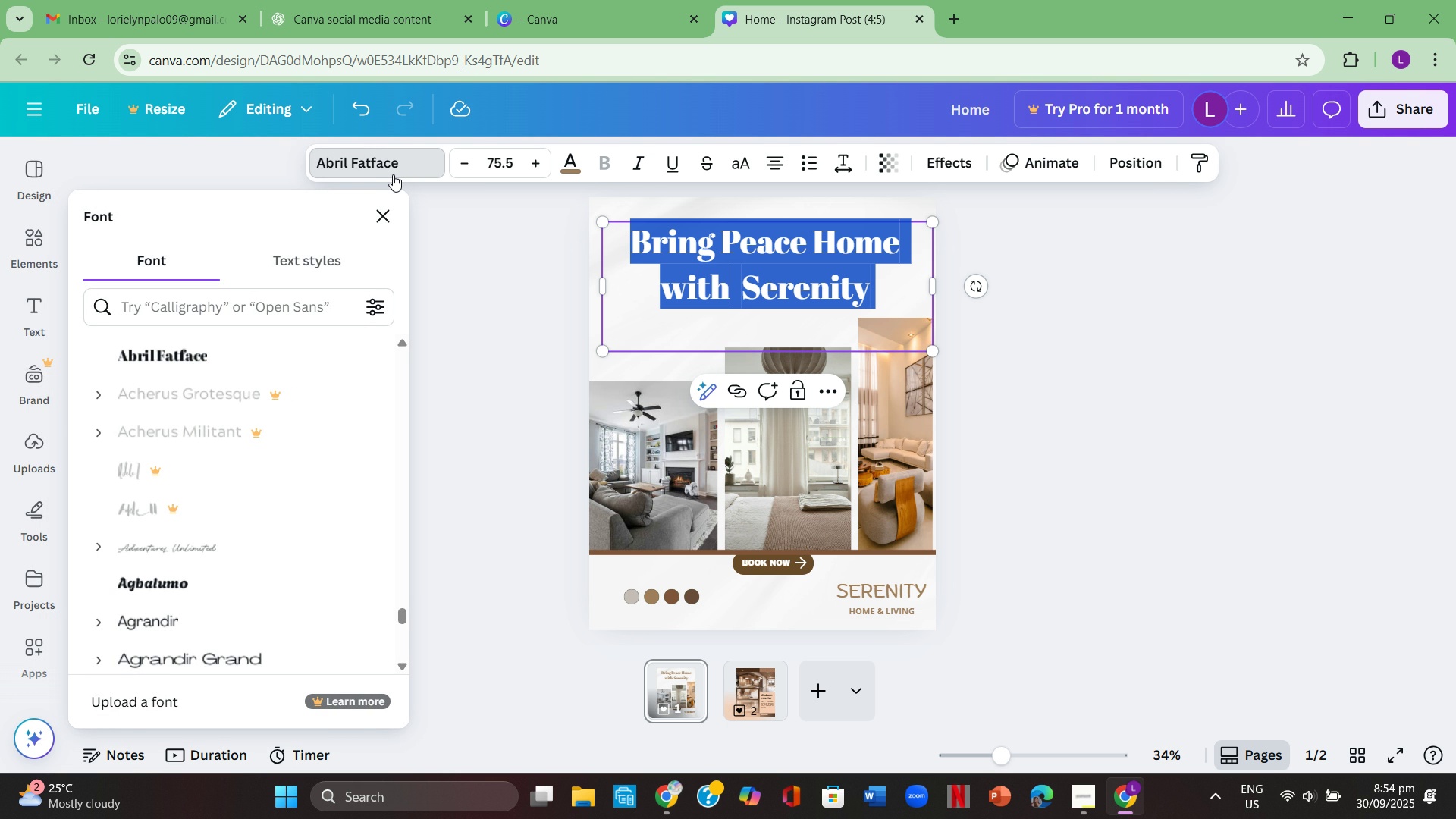 
scroll: coordinate [180, 579], scroll_direction: down, amount: 5.0
 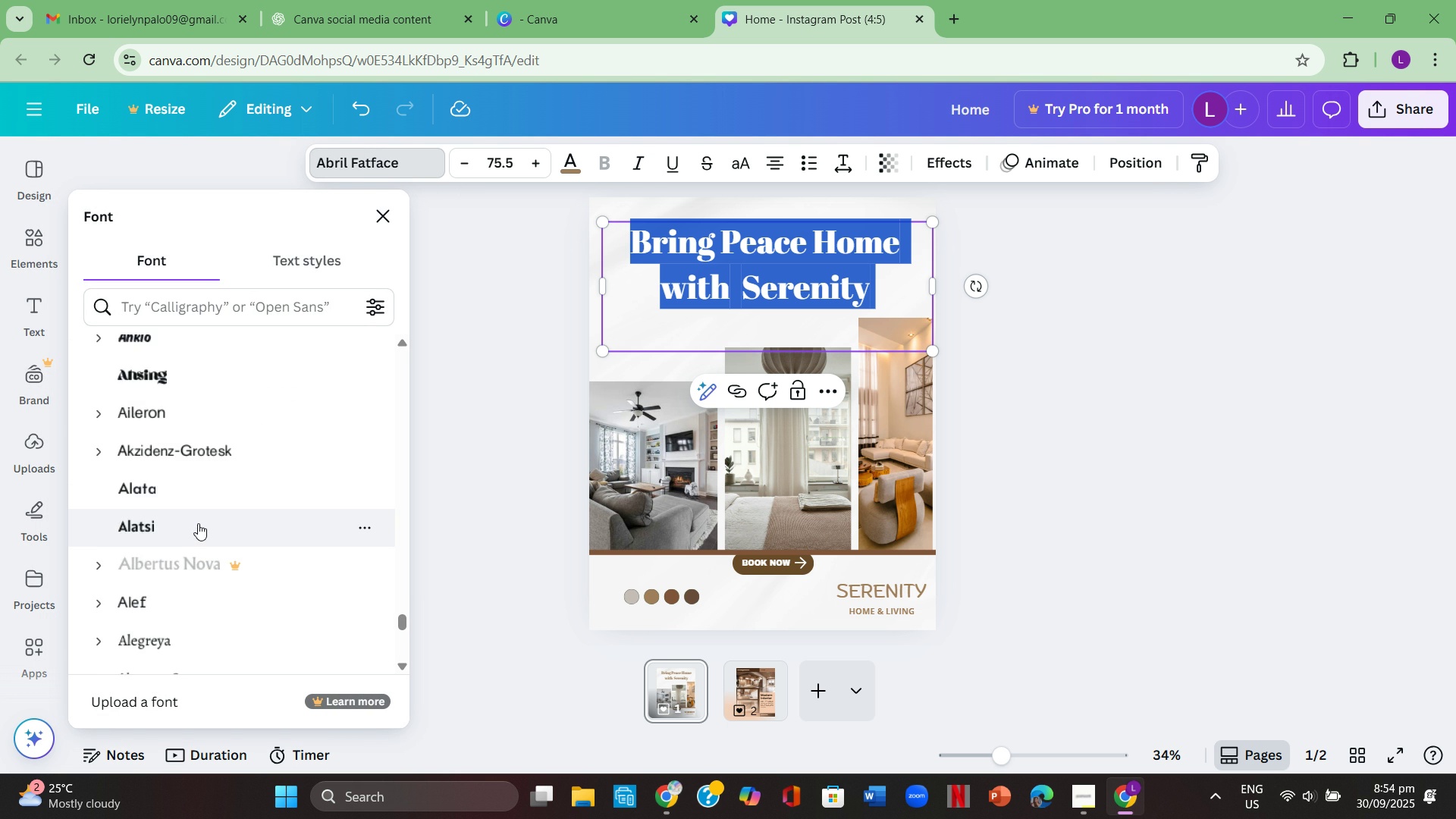 
left_click([198, 523])
 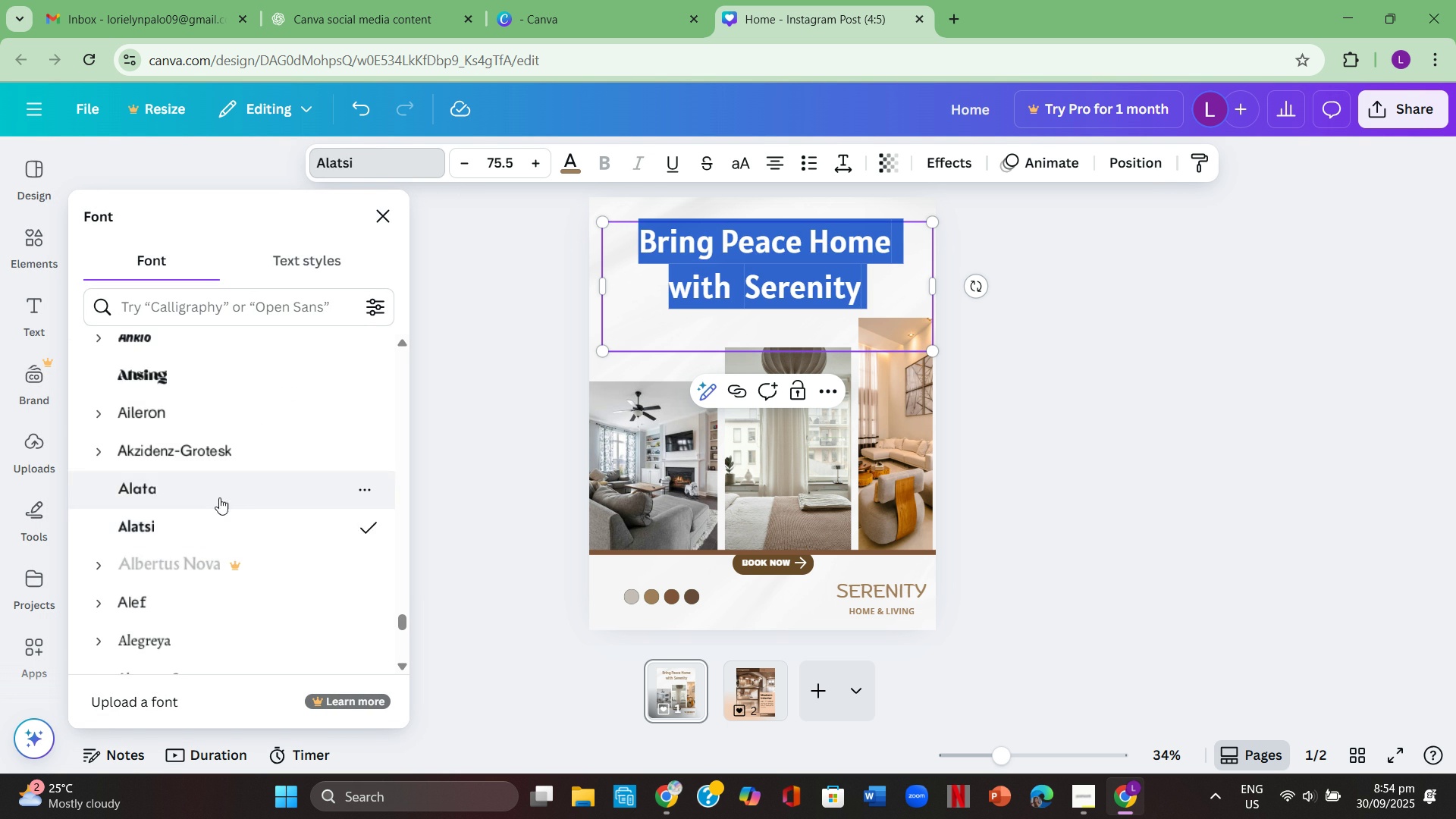 
scroll: coordinate [212, 537], scroll_direction: down, amount: 4.0
 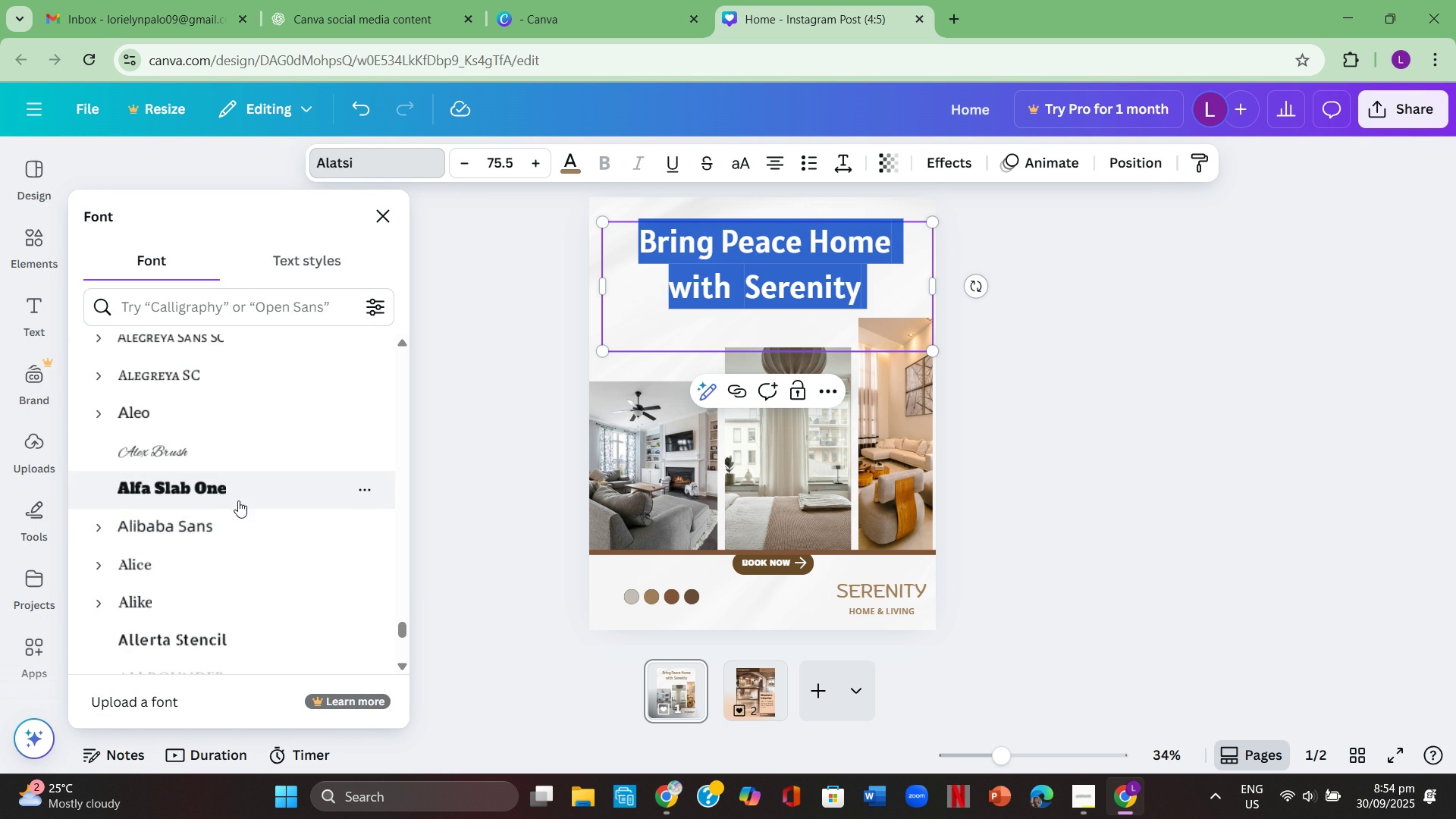 
left_click([240, 497])
 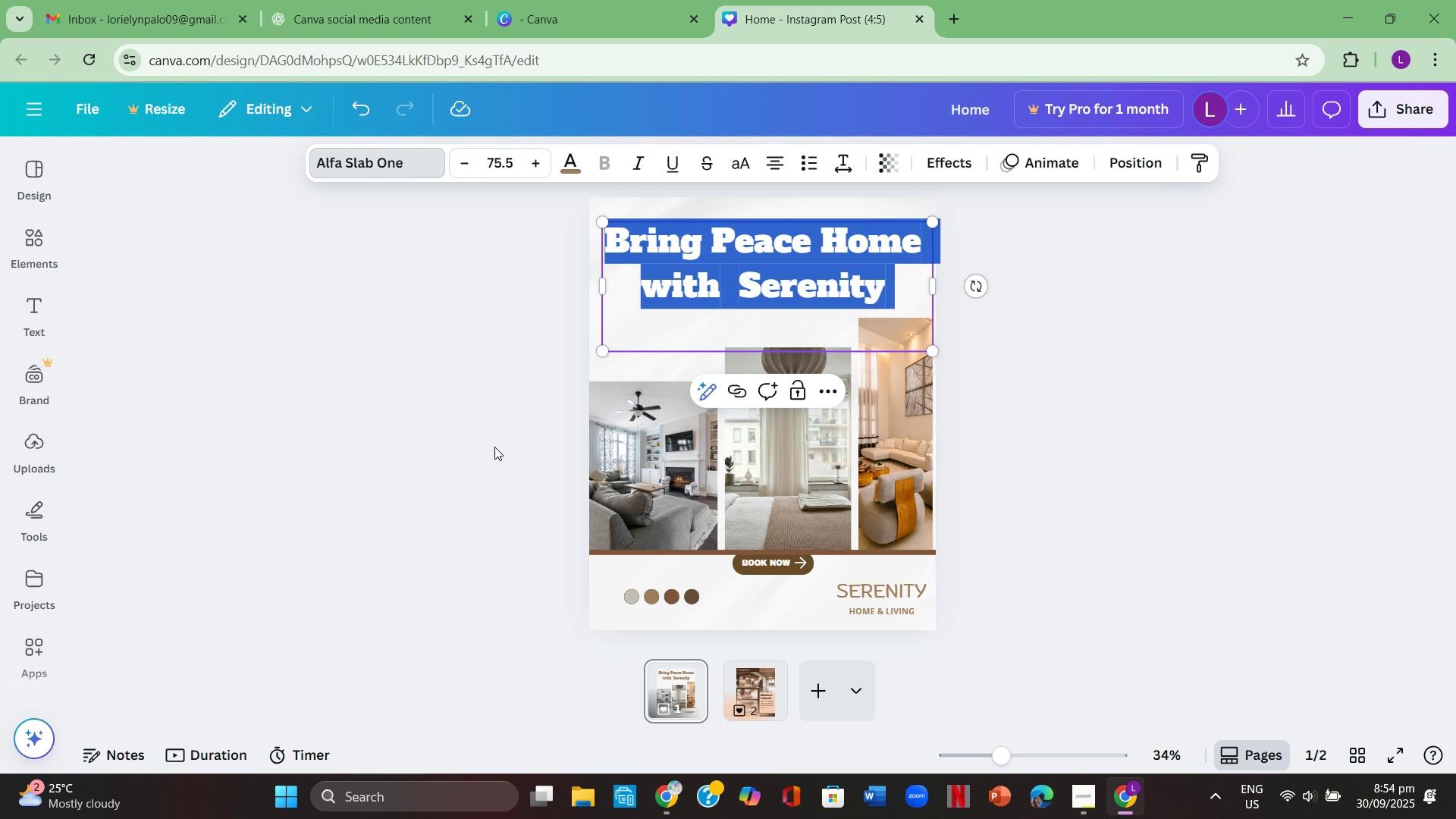 
double_click([494, 447])
 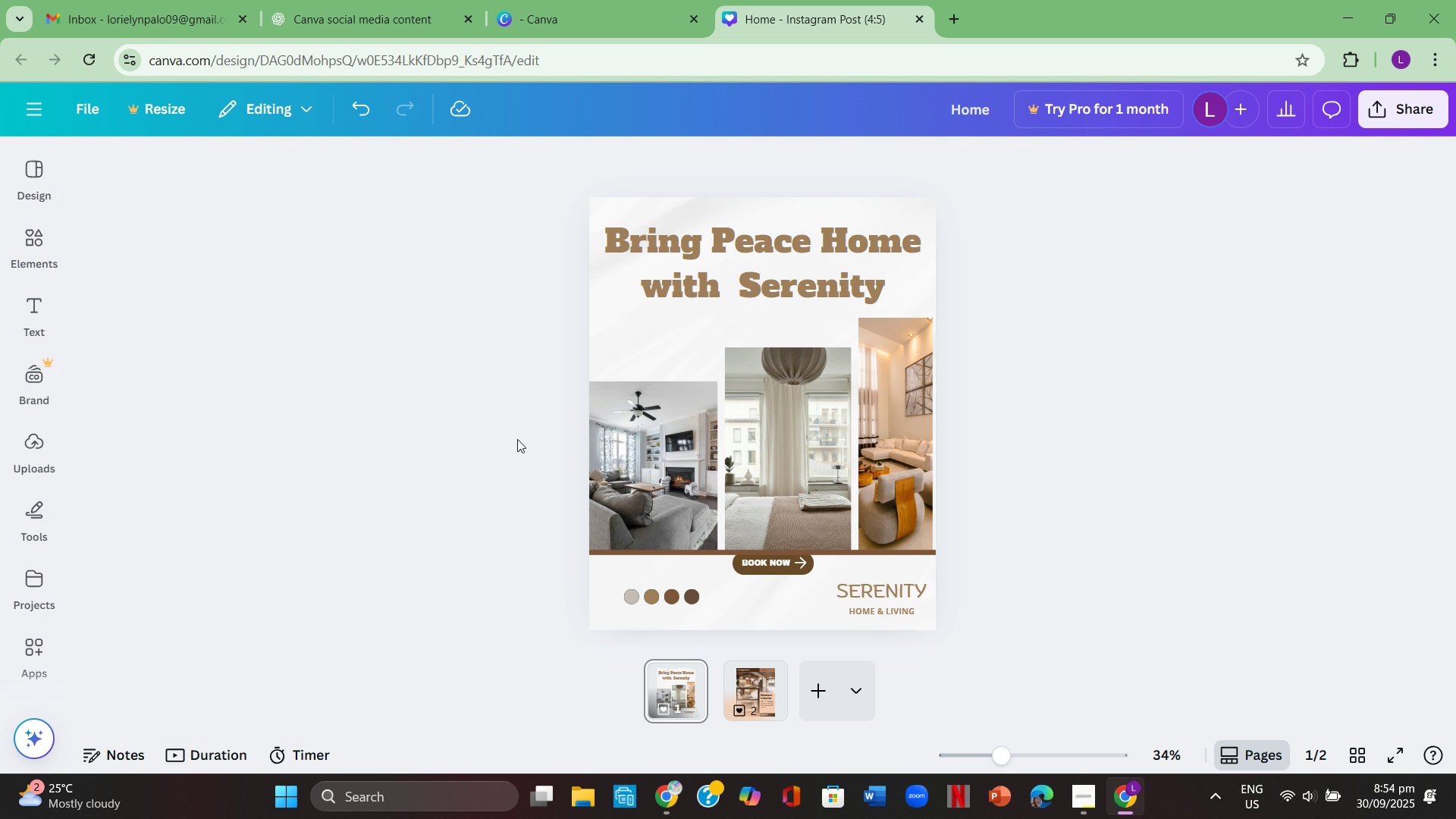 
left_click([720, 274])
 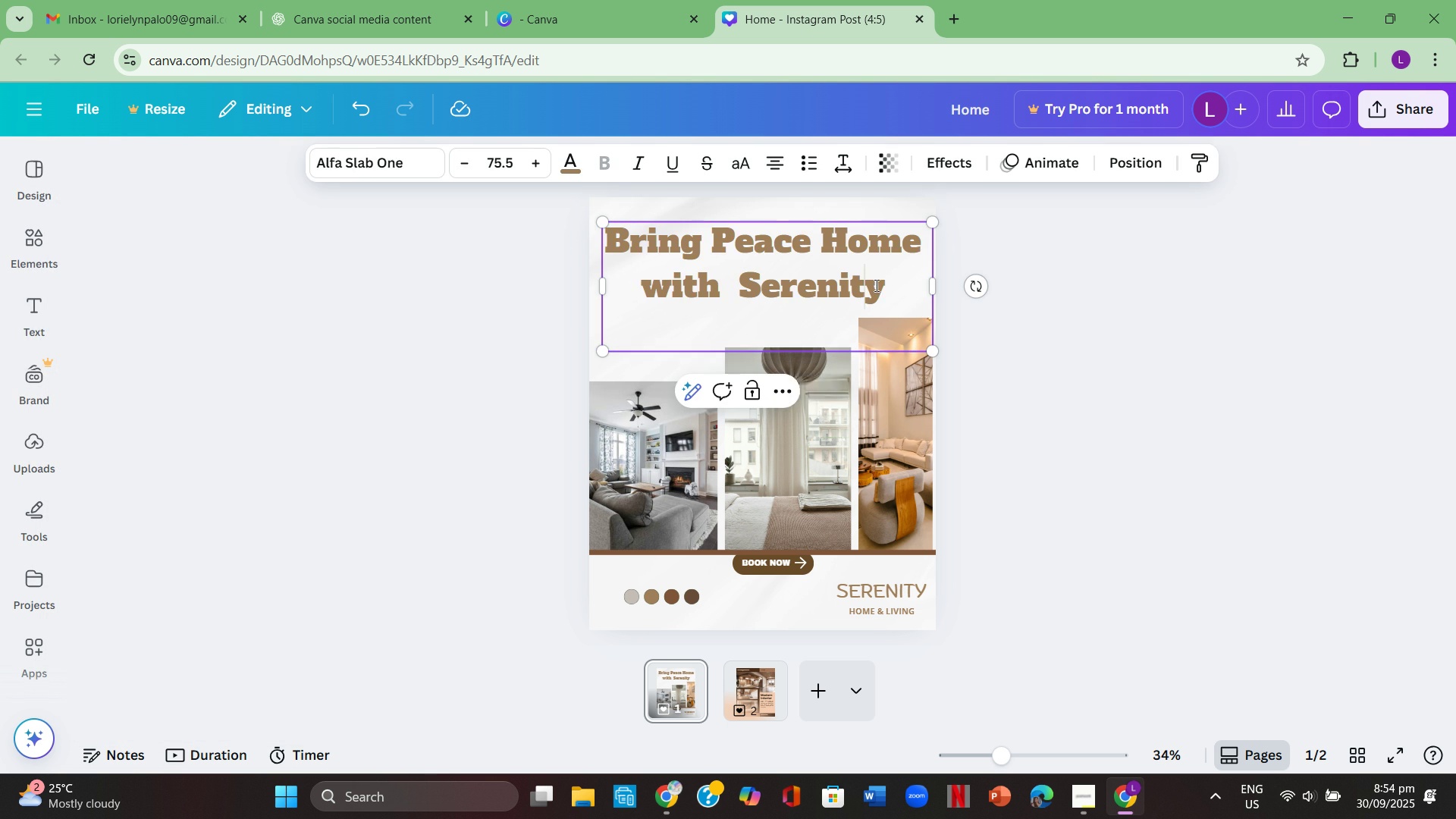 
left_click([875, 285])